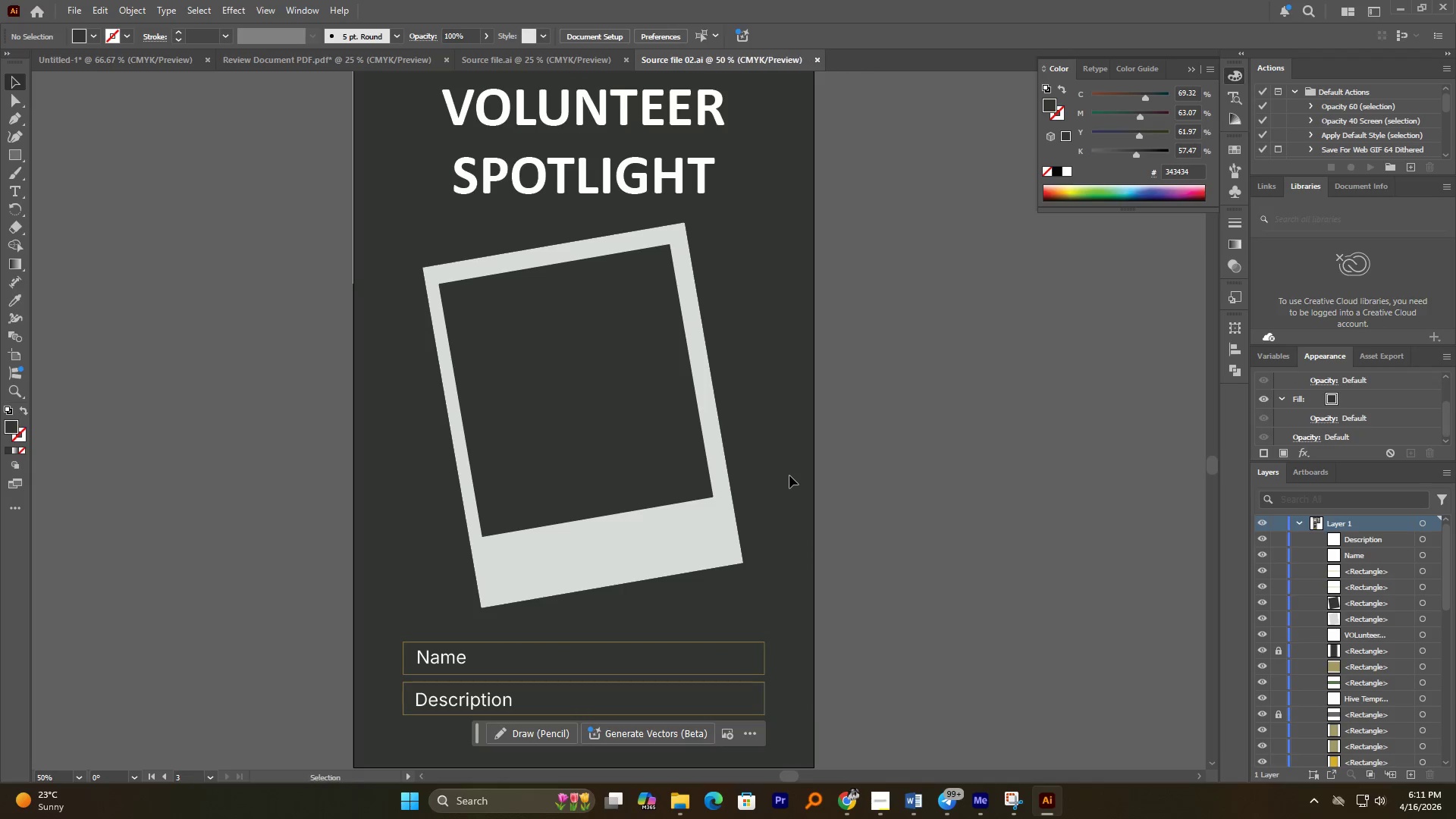 
hold_key(key=AltLeft, duration=1.33)
scroll: coordinate [787, 467], scroll_direction: down, amount: 2.0
 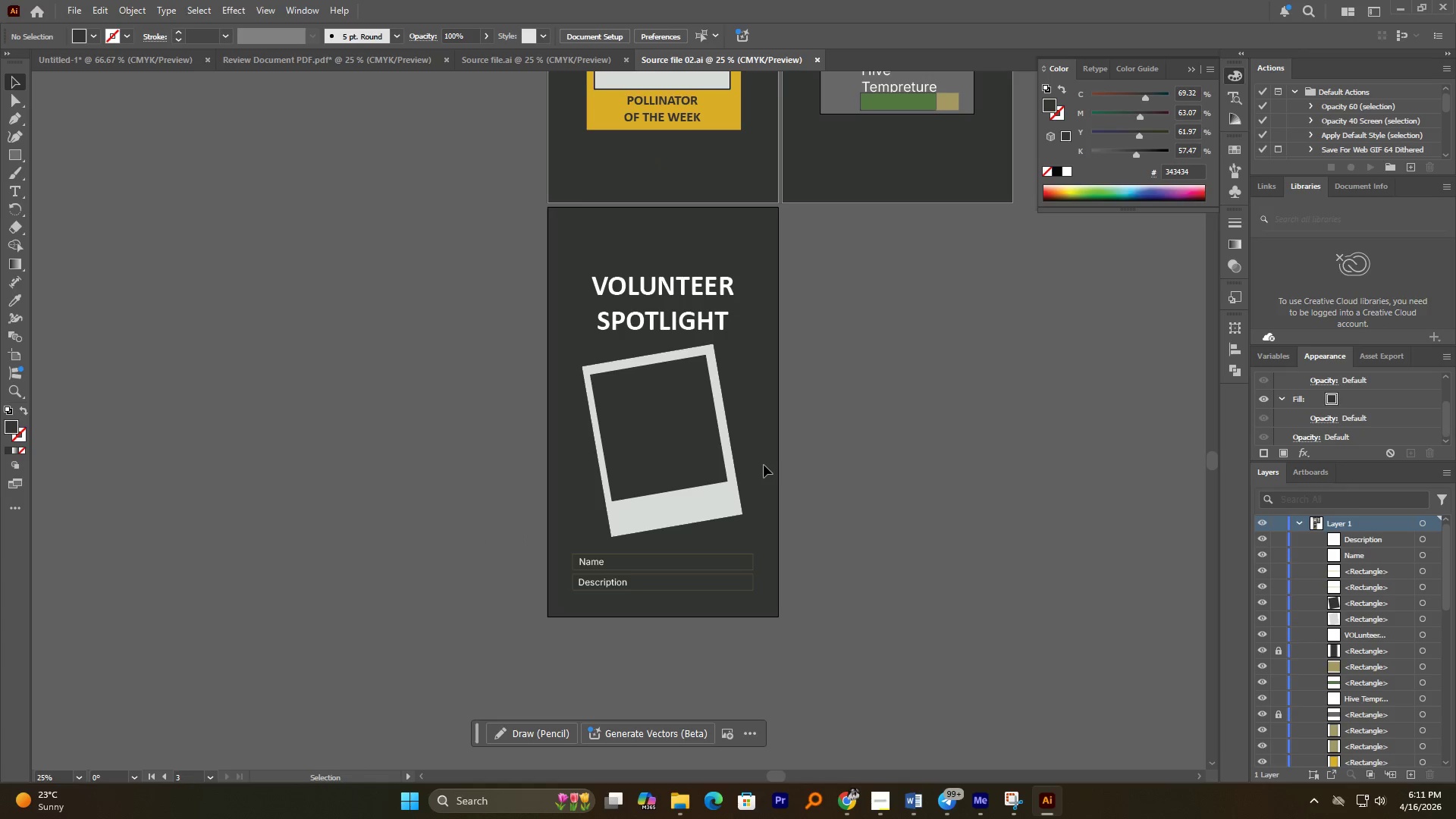 
hold_key(key=AltLeft, duration=4.62)
scroll: coordinate [738, 426], scroll_direction: up, amount: 1.0
 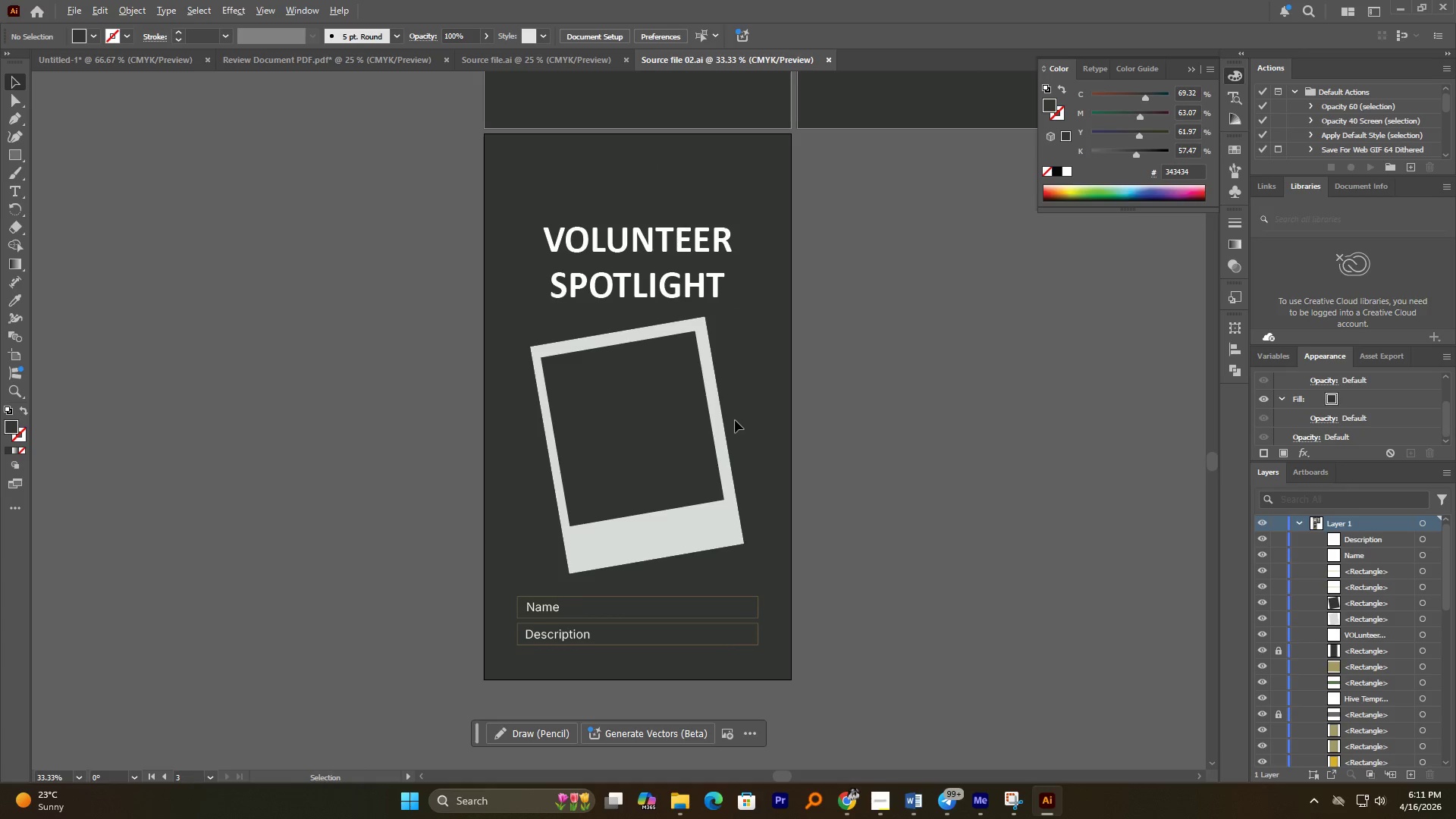 
scroll: coordinate [824, 357], scroll_direction: down, amount: 2.0
 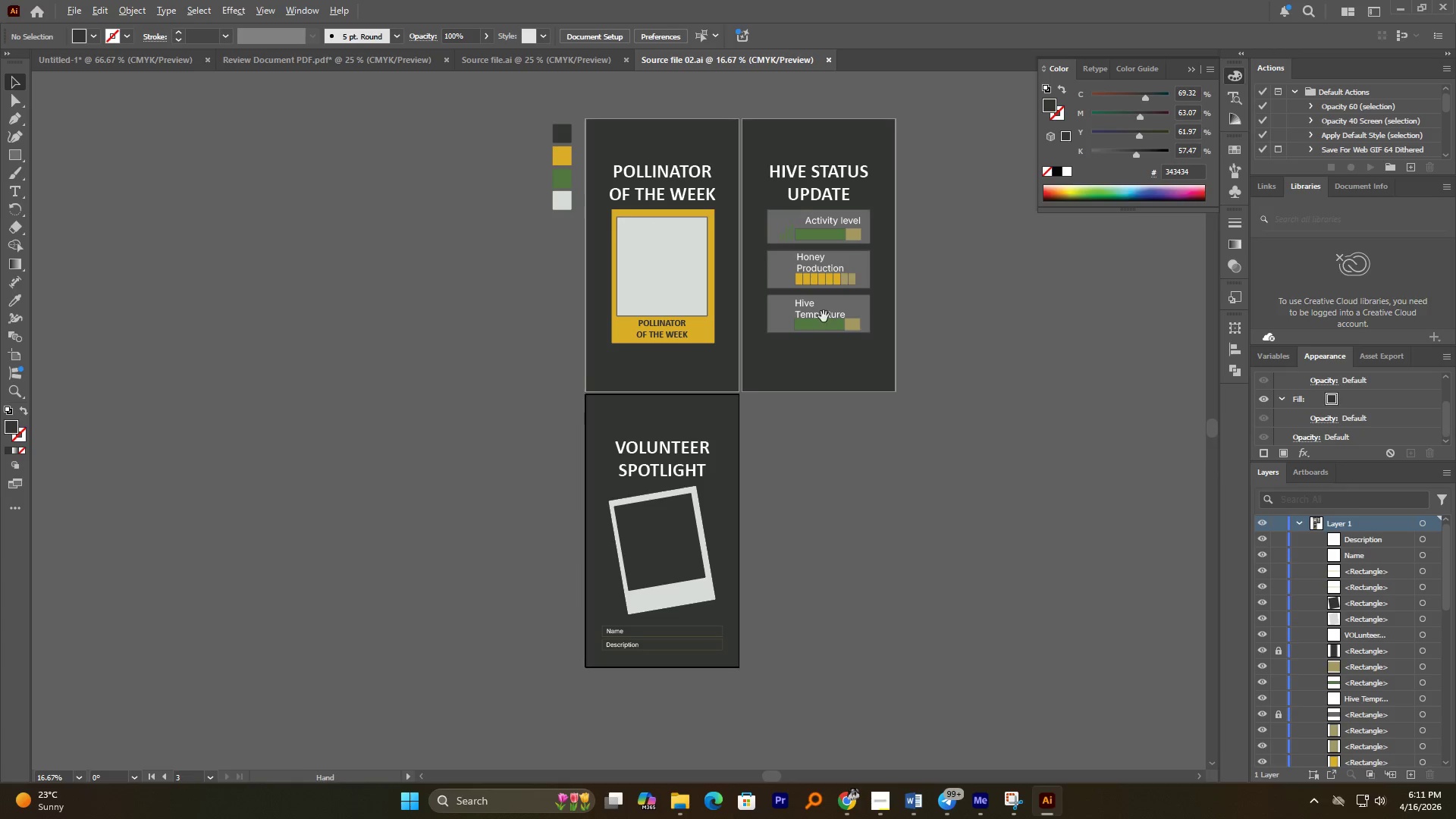 
hold_key(key=AltLeft, duration=0.59)
 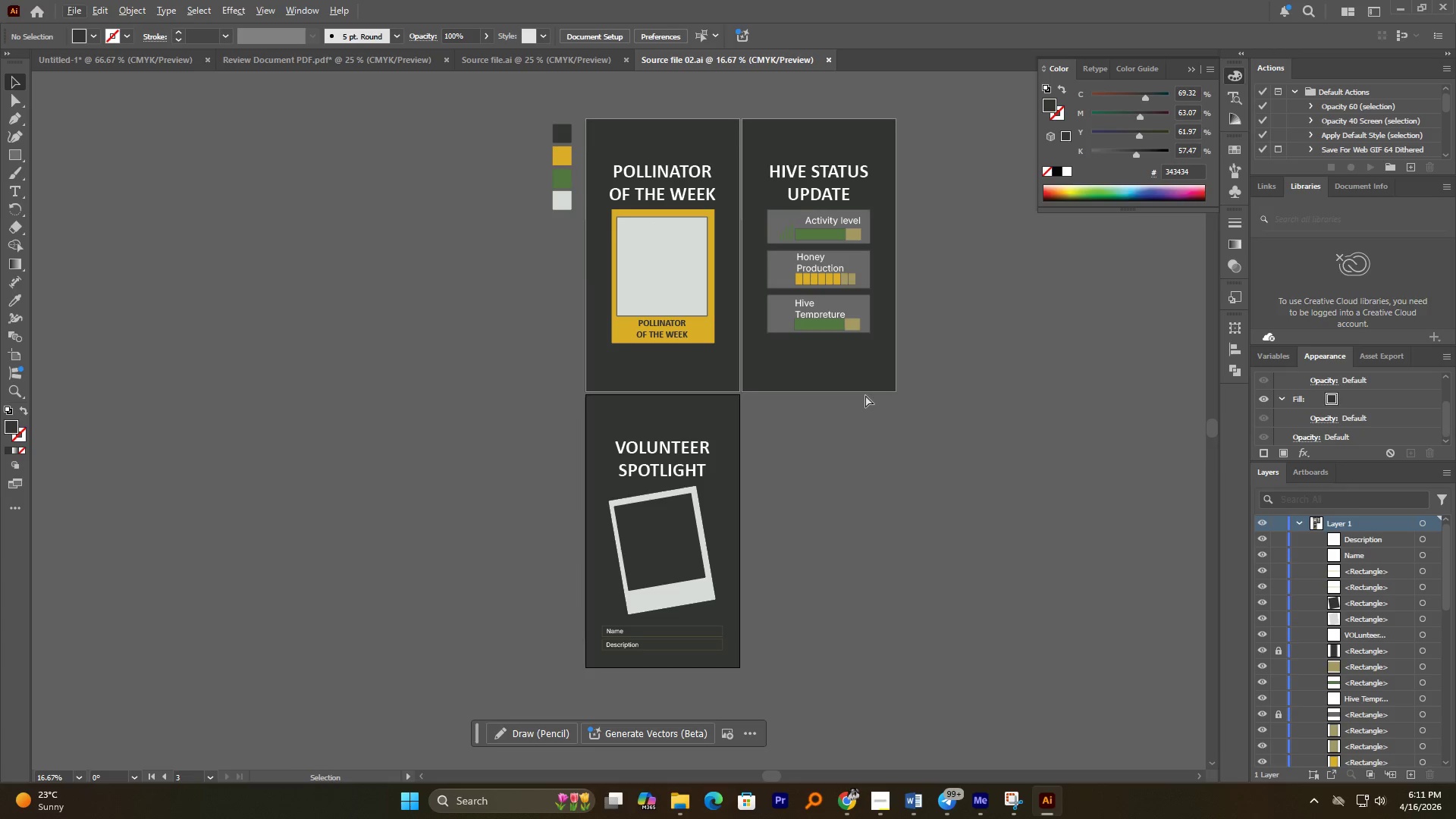 
key(Control+S)
 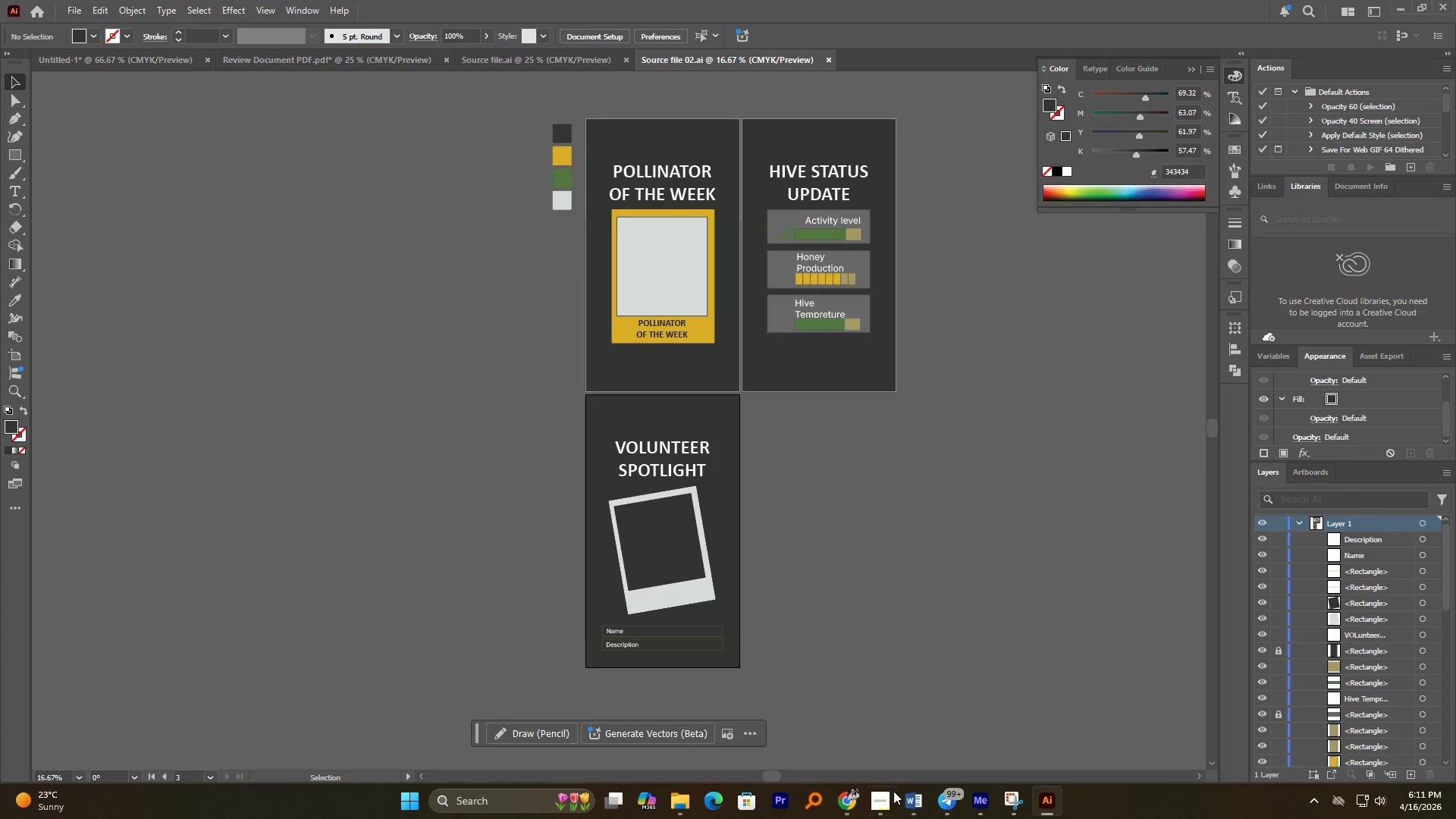 
left_click([895, 802])